 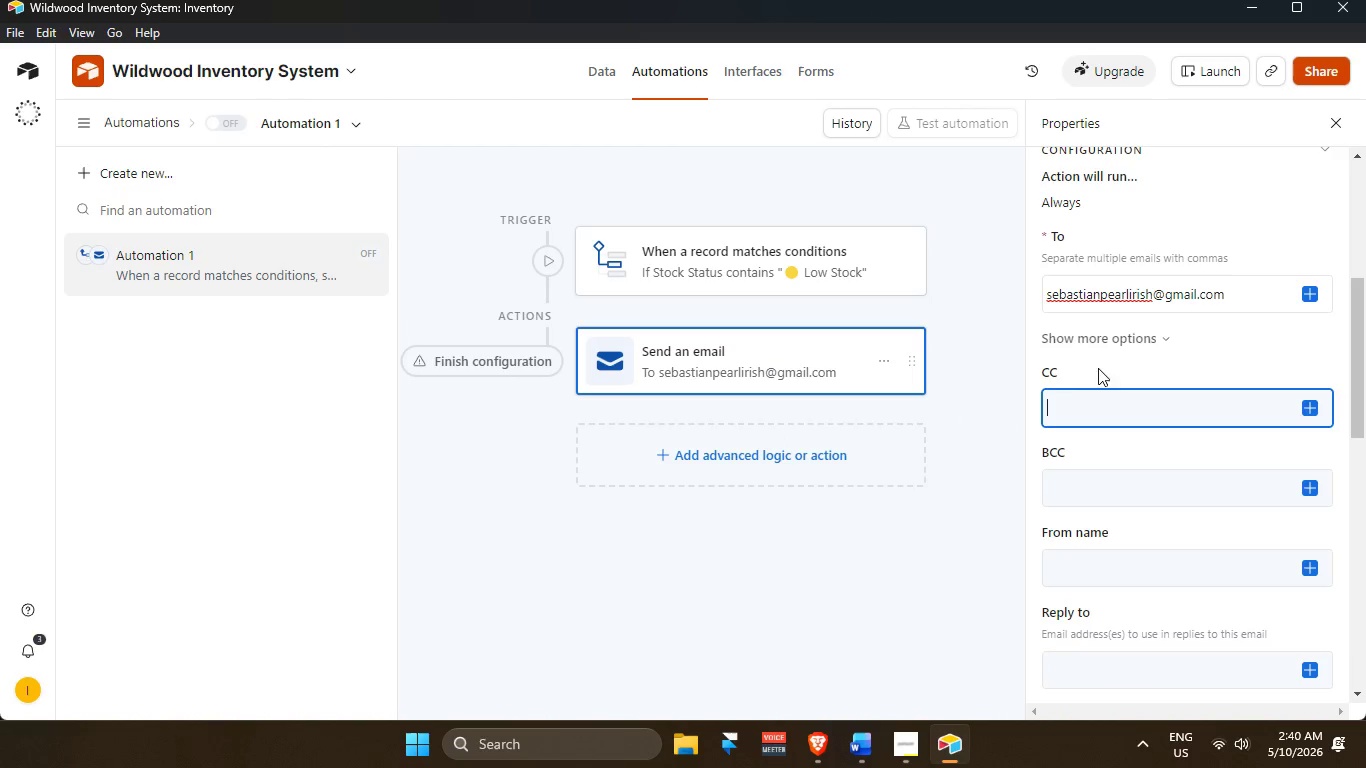 
scroll: coordinate [1118, 447], scroll_direction: down, amount: 3.0
 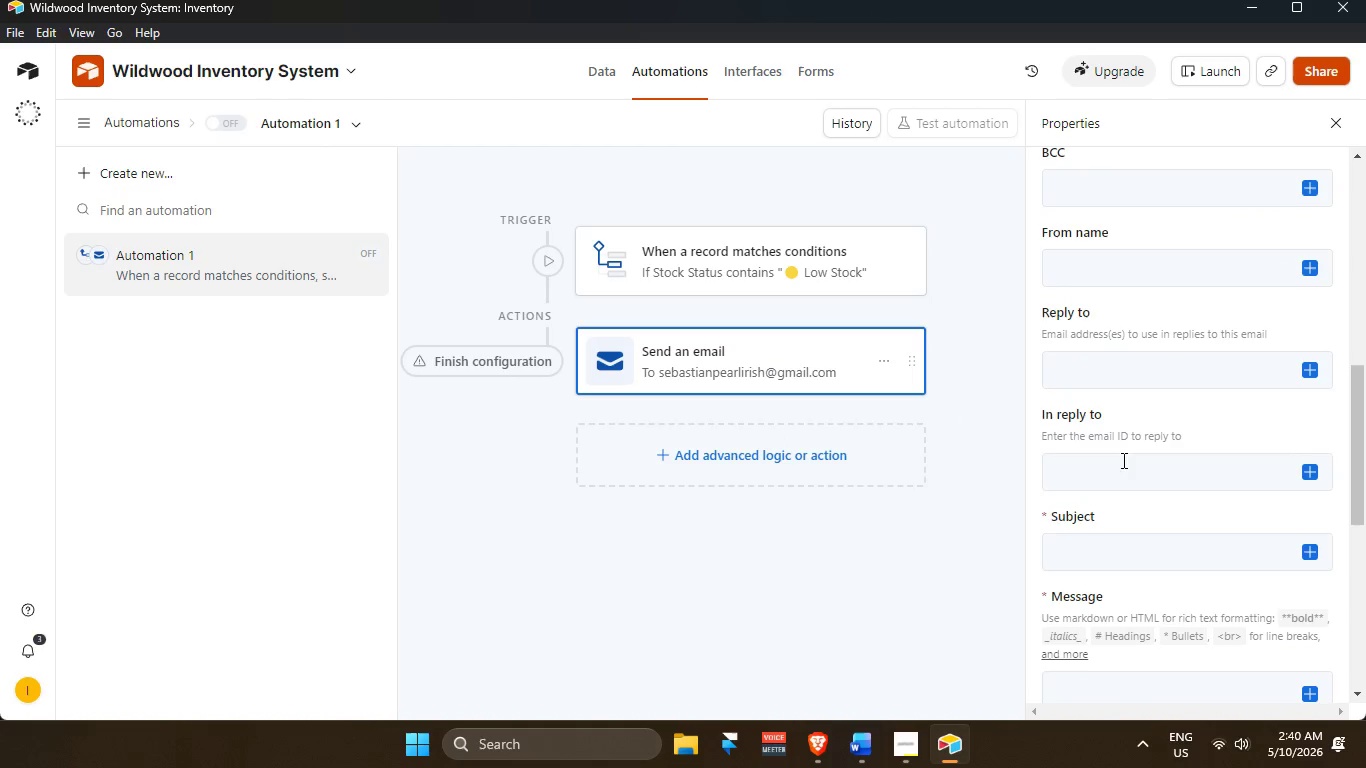 
scroll: coordinate [1137, 459], scroll_direction: up, amount: 7.0
 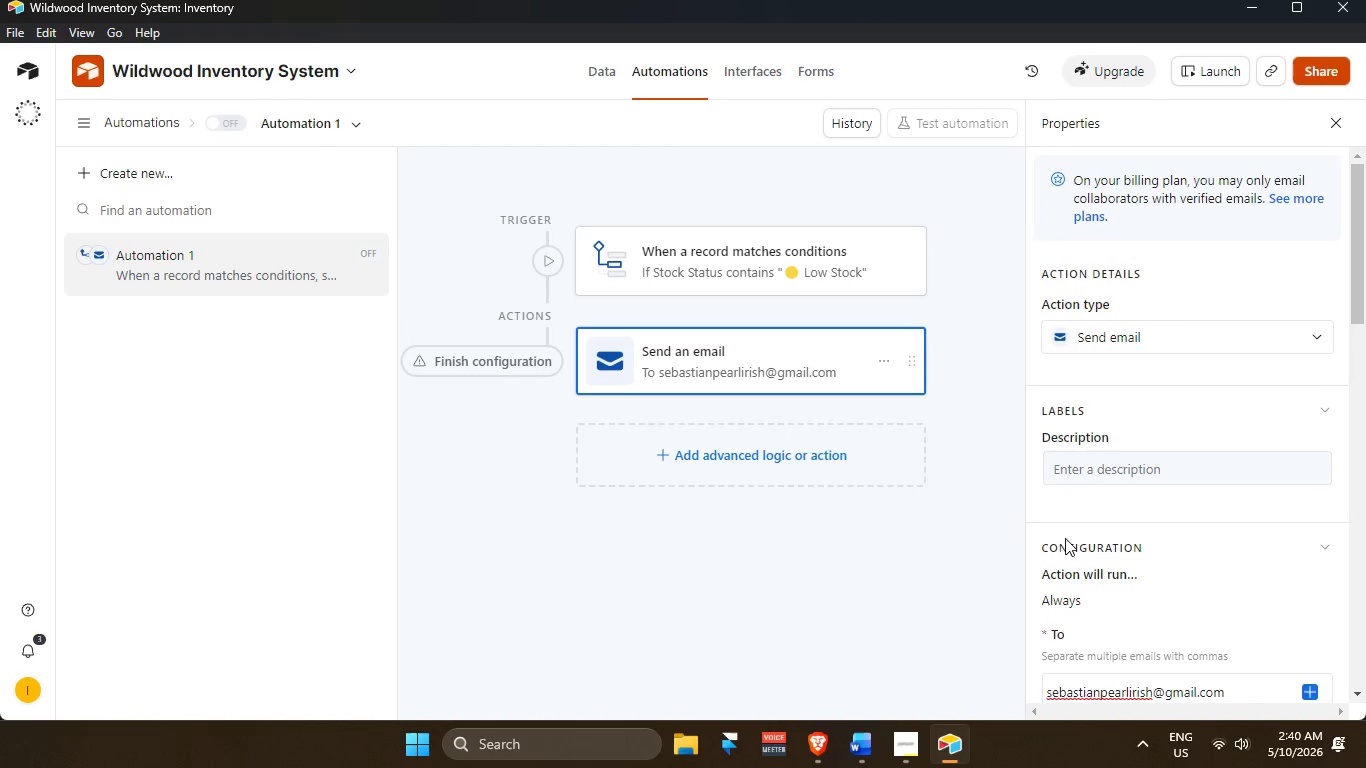 
scroll: coordinate [1073, 534], scroll_direction: down, amount: 2.0
 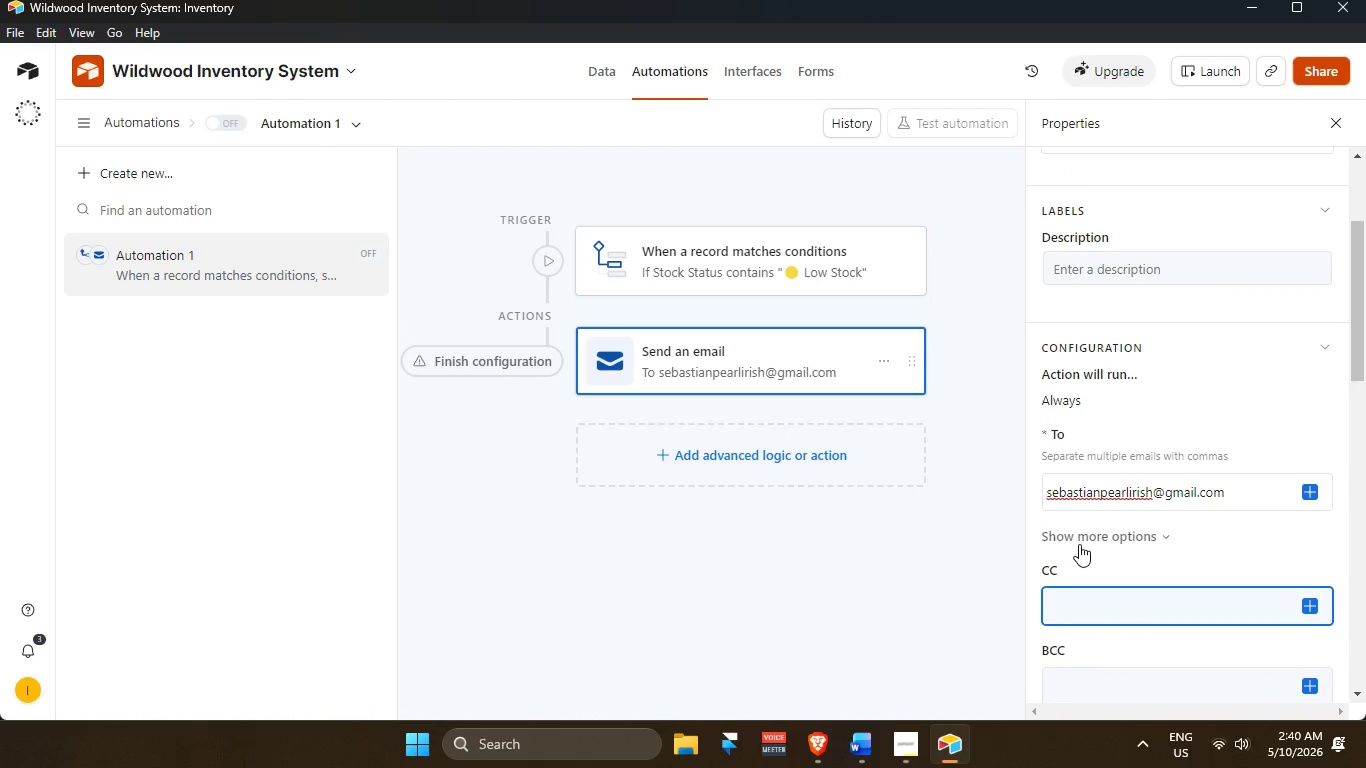 
left_click([1082, 540])
 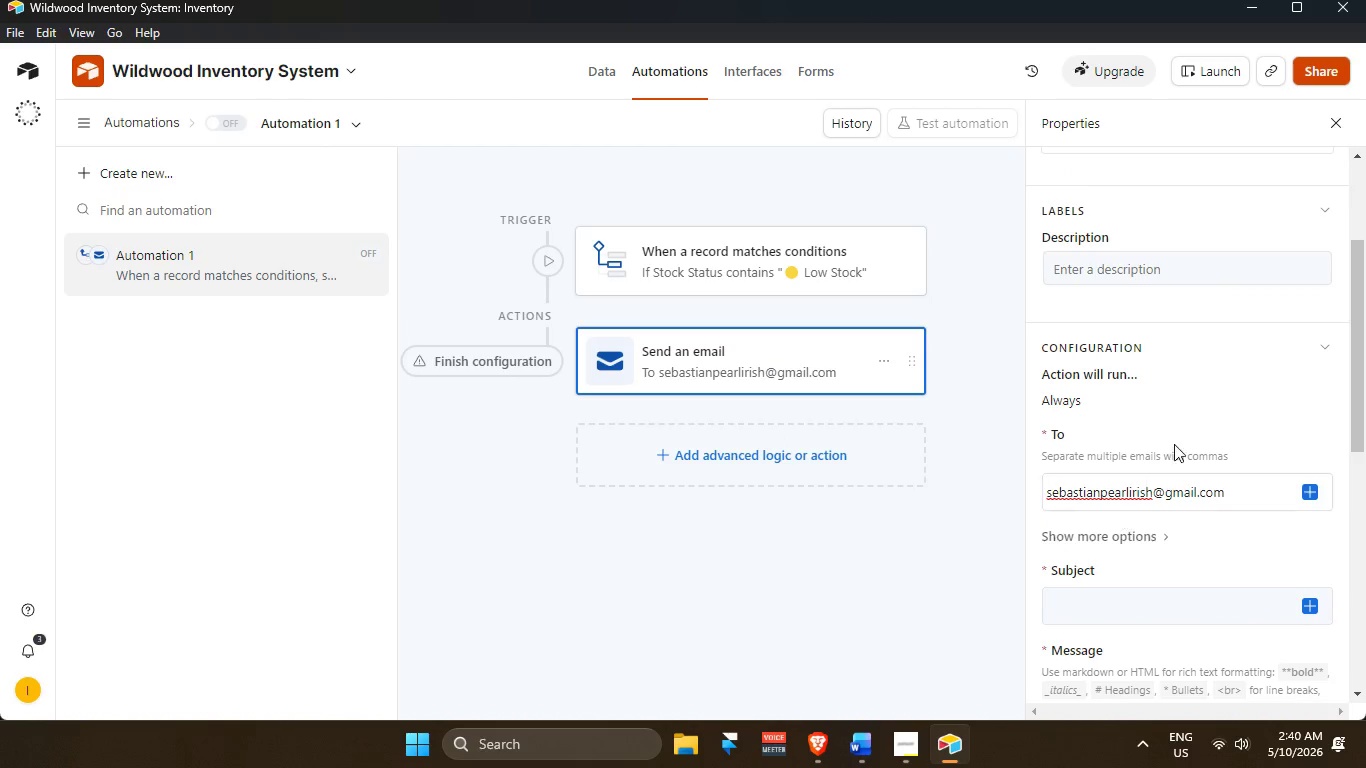 
scroll: coordinate [1184, 443], scroll_direction: down, amount: 3.0
 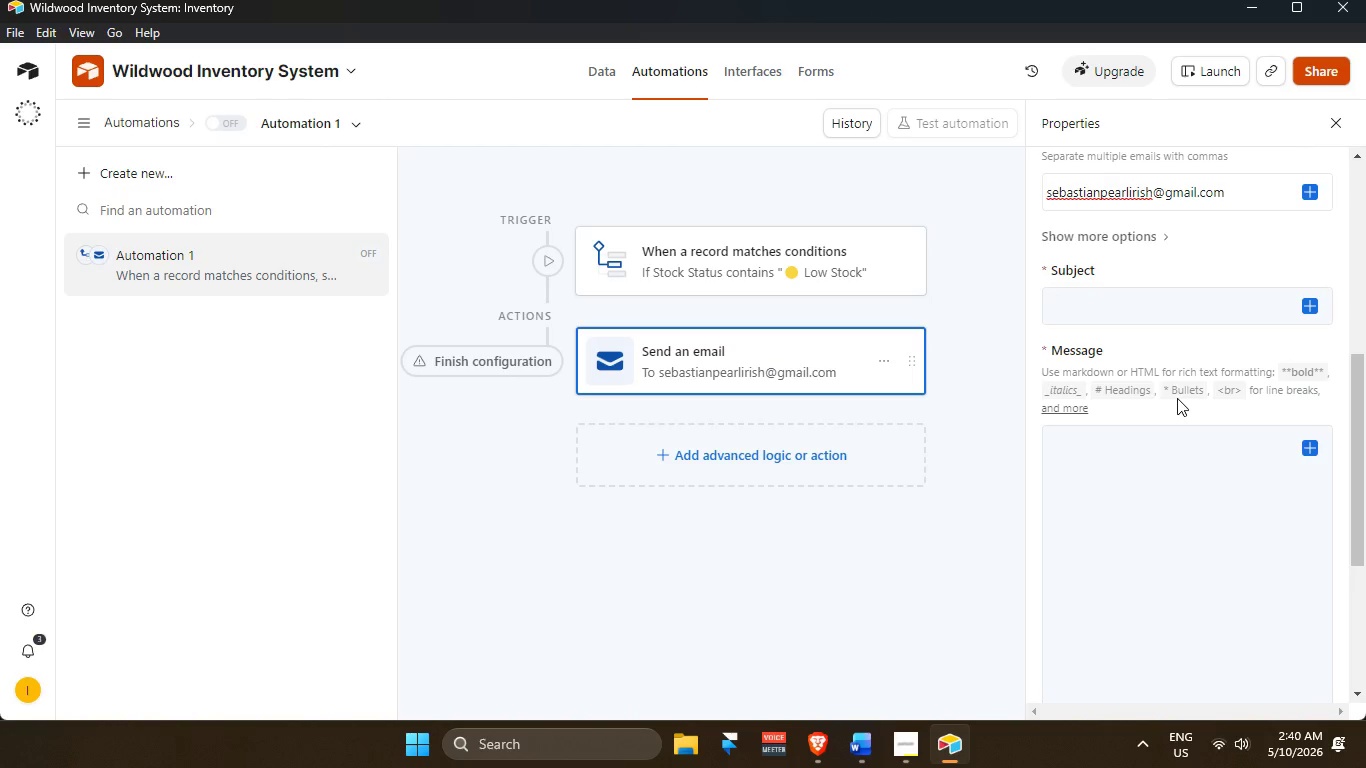 
left_click([1157, 310])
 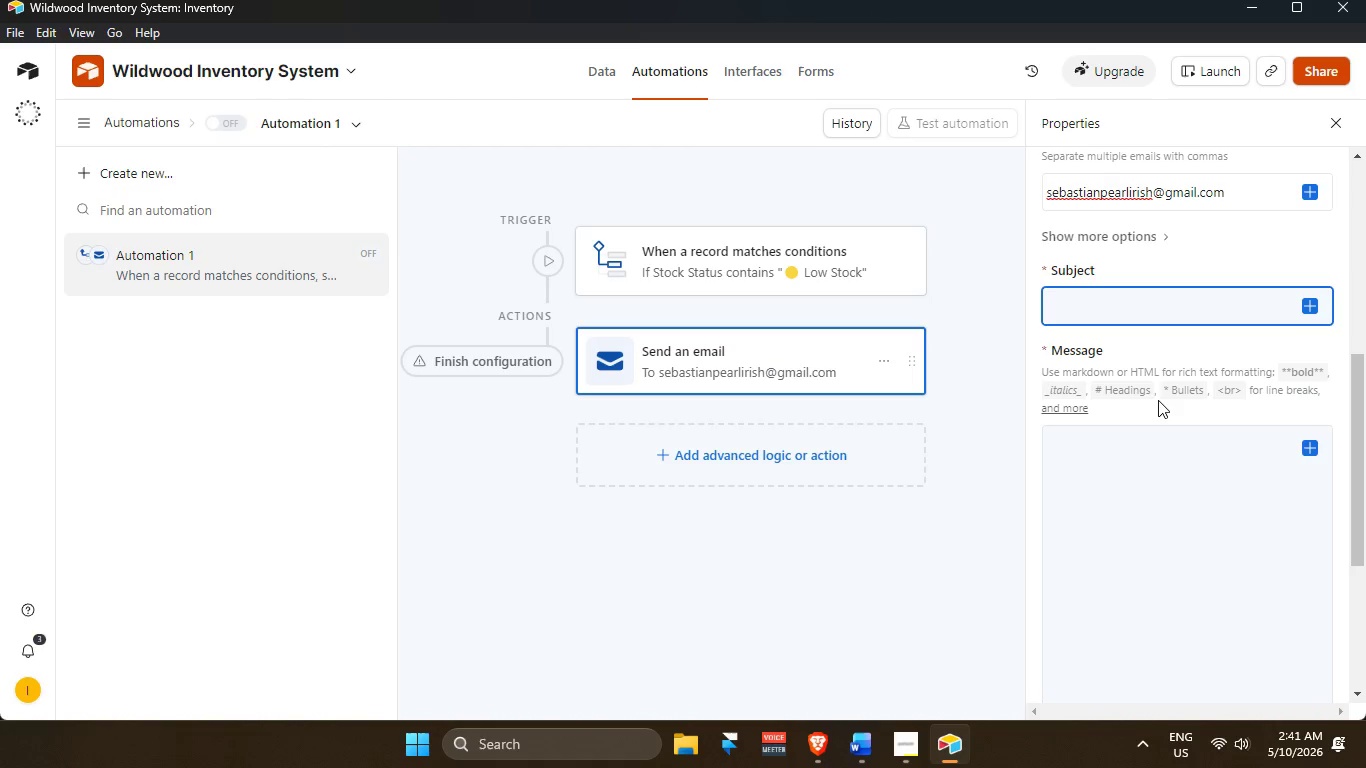 
wait(75.88)
 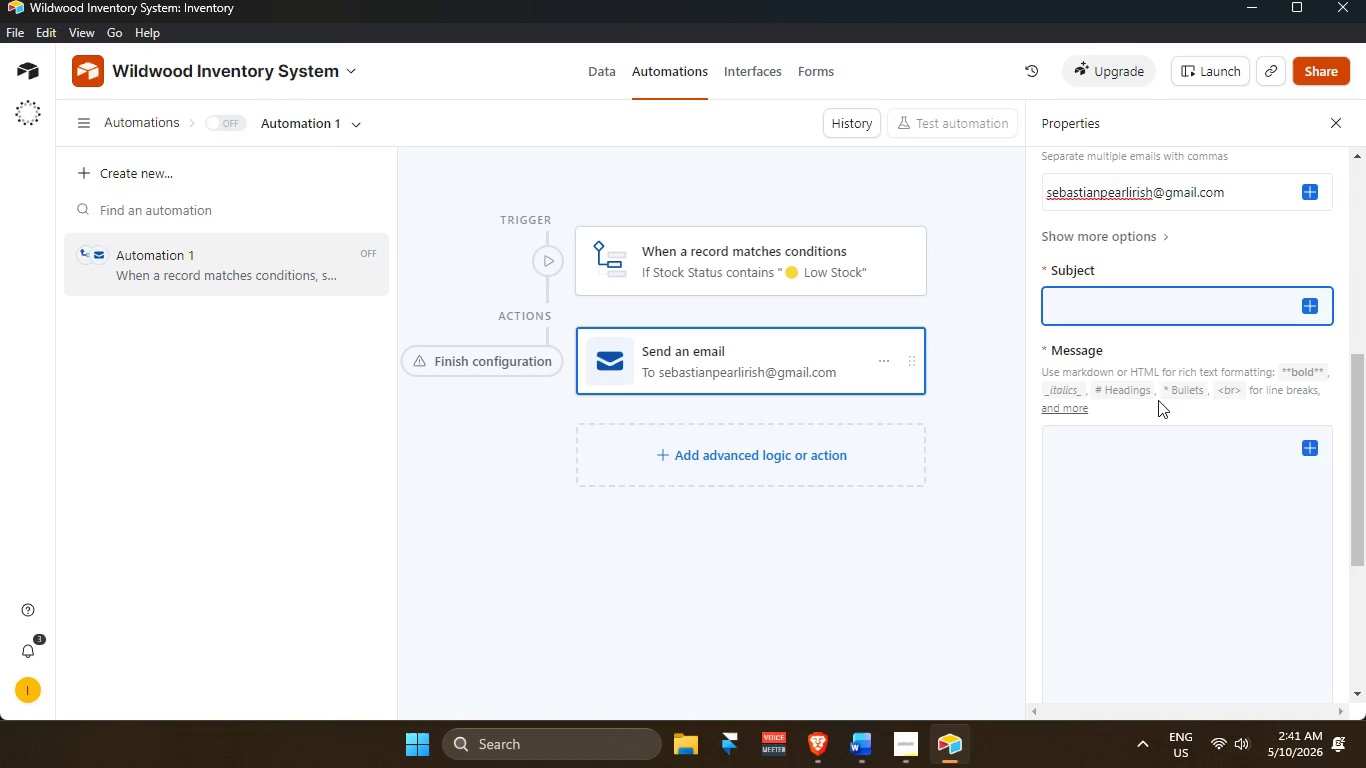 
left_click([902, 745])